 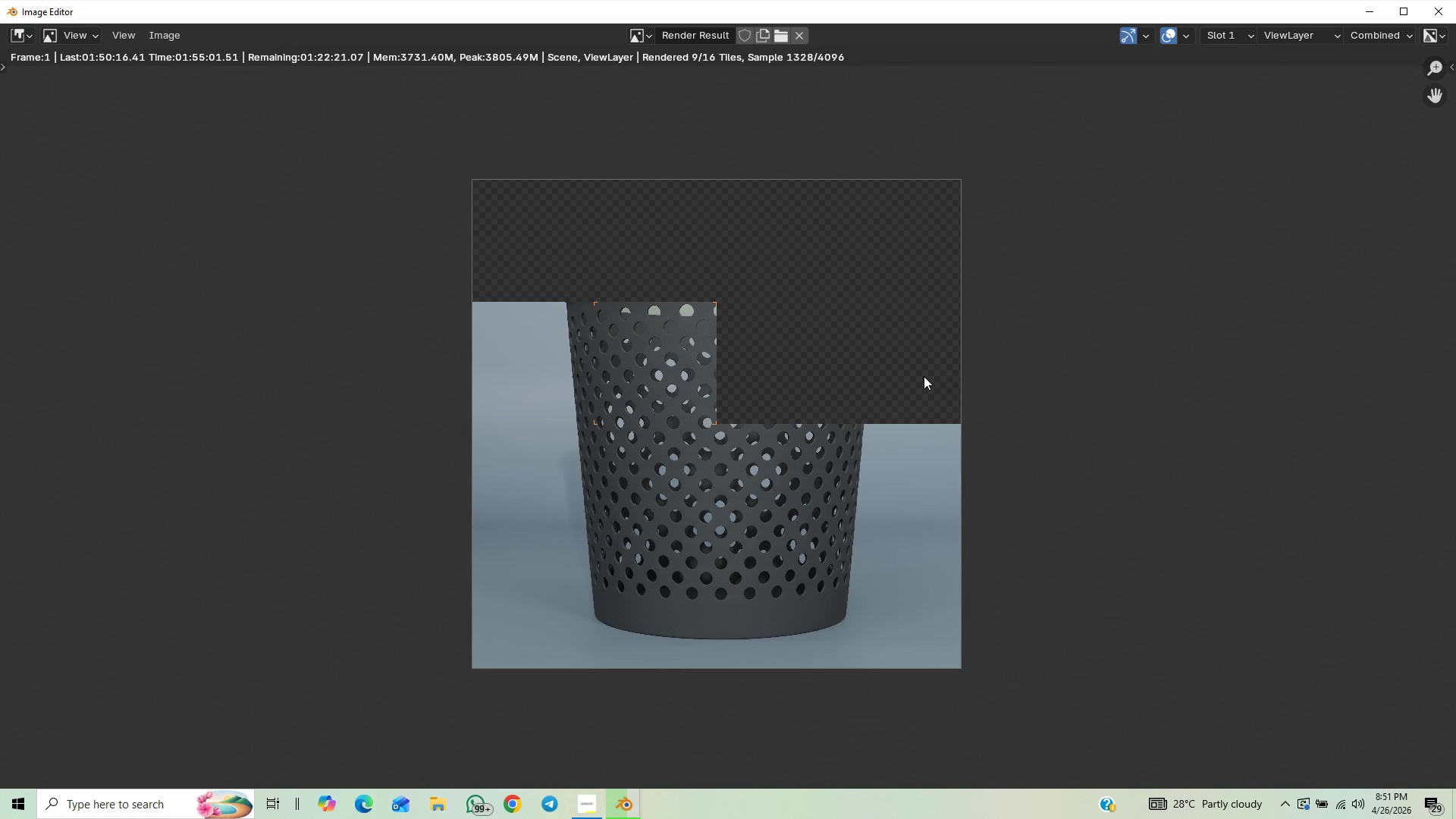 
scroll: coordinate [981, 436], scroll_direction: down, amount: 1.0
 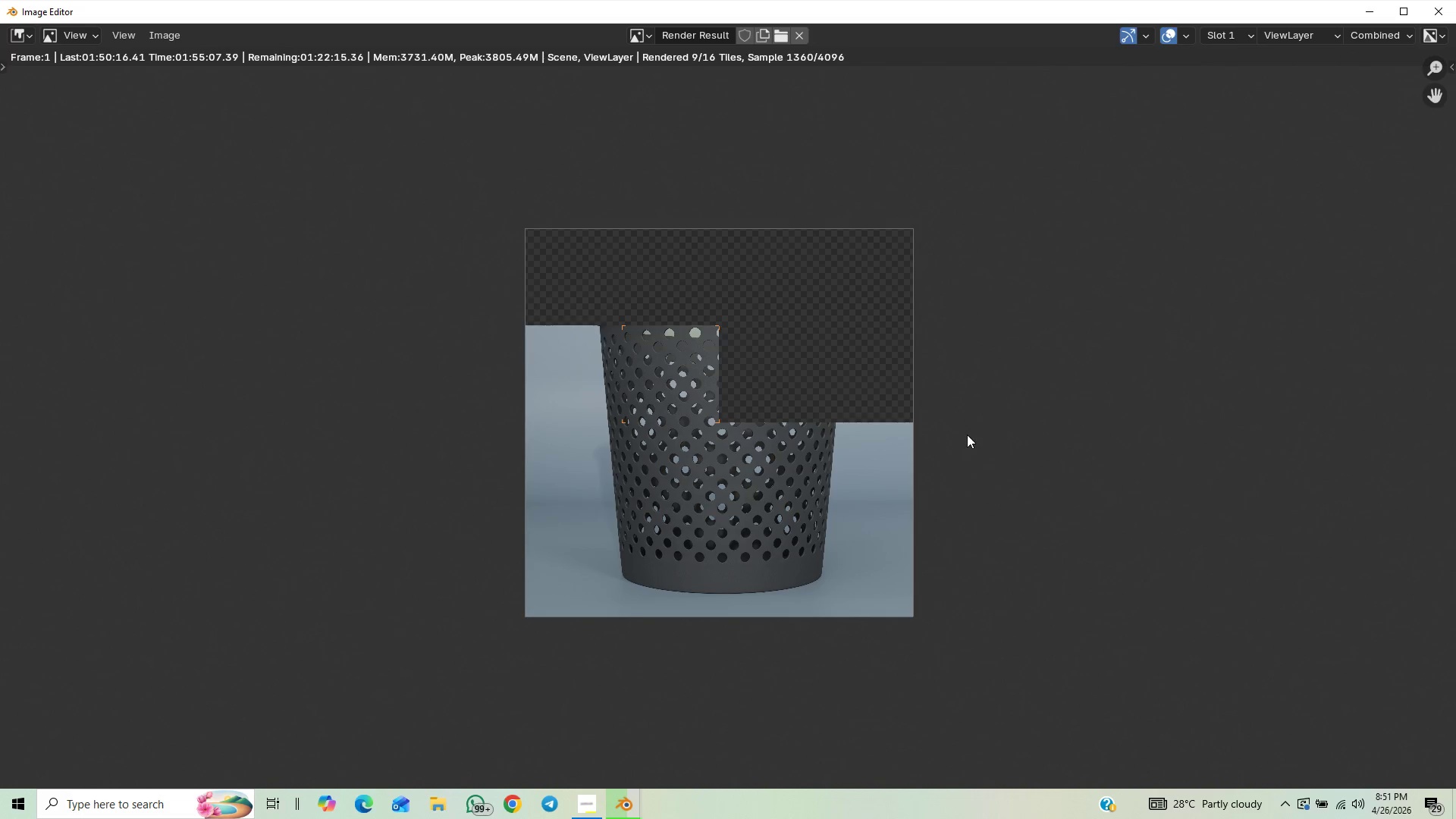 
scroll: coordinate [967, 435], scroll_direction: up, amount: 1.0
 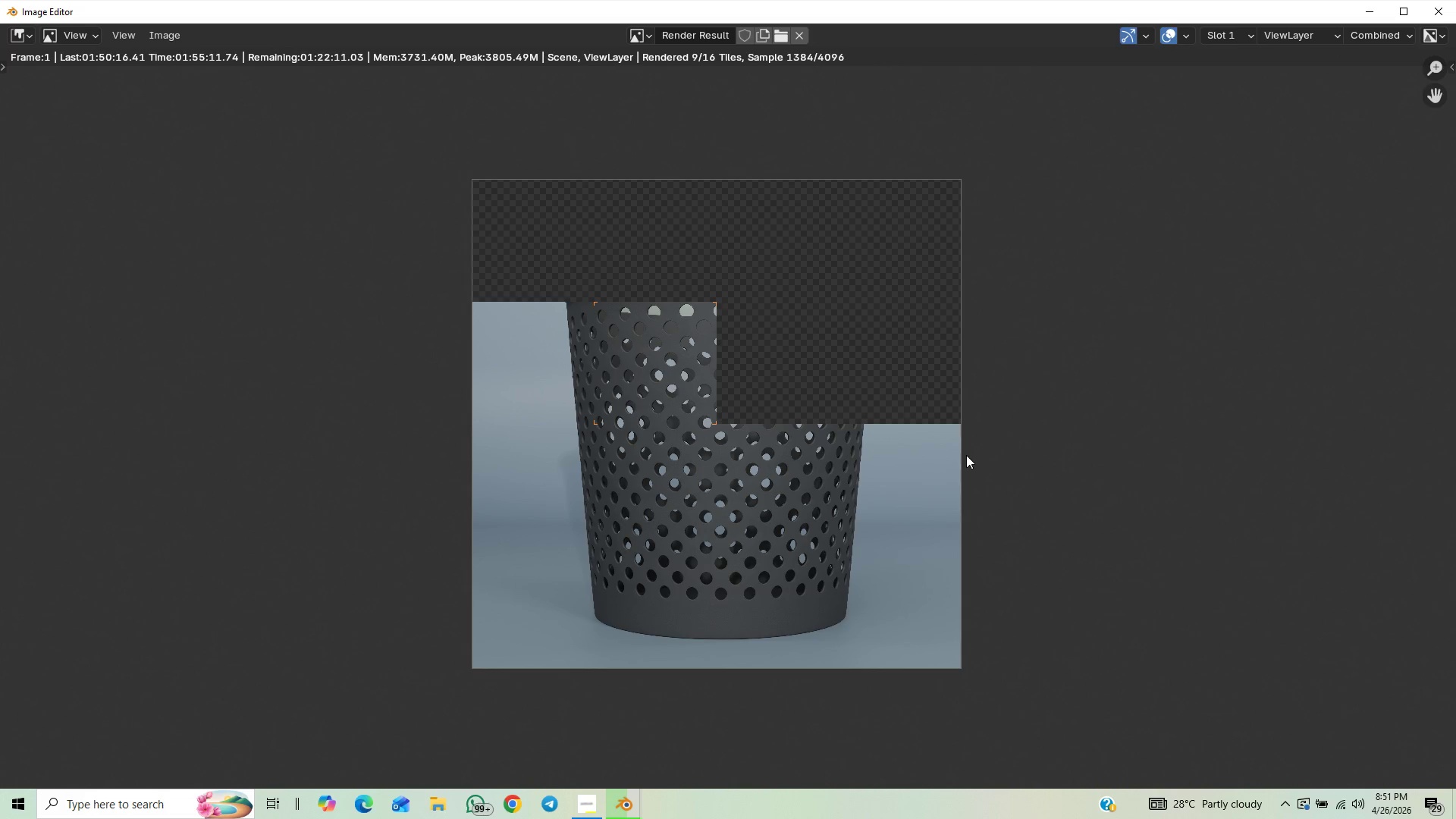 
scroll: coordinate [966, 455], scroll_direction: down, amount: 2.0
 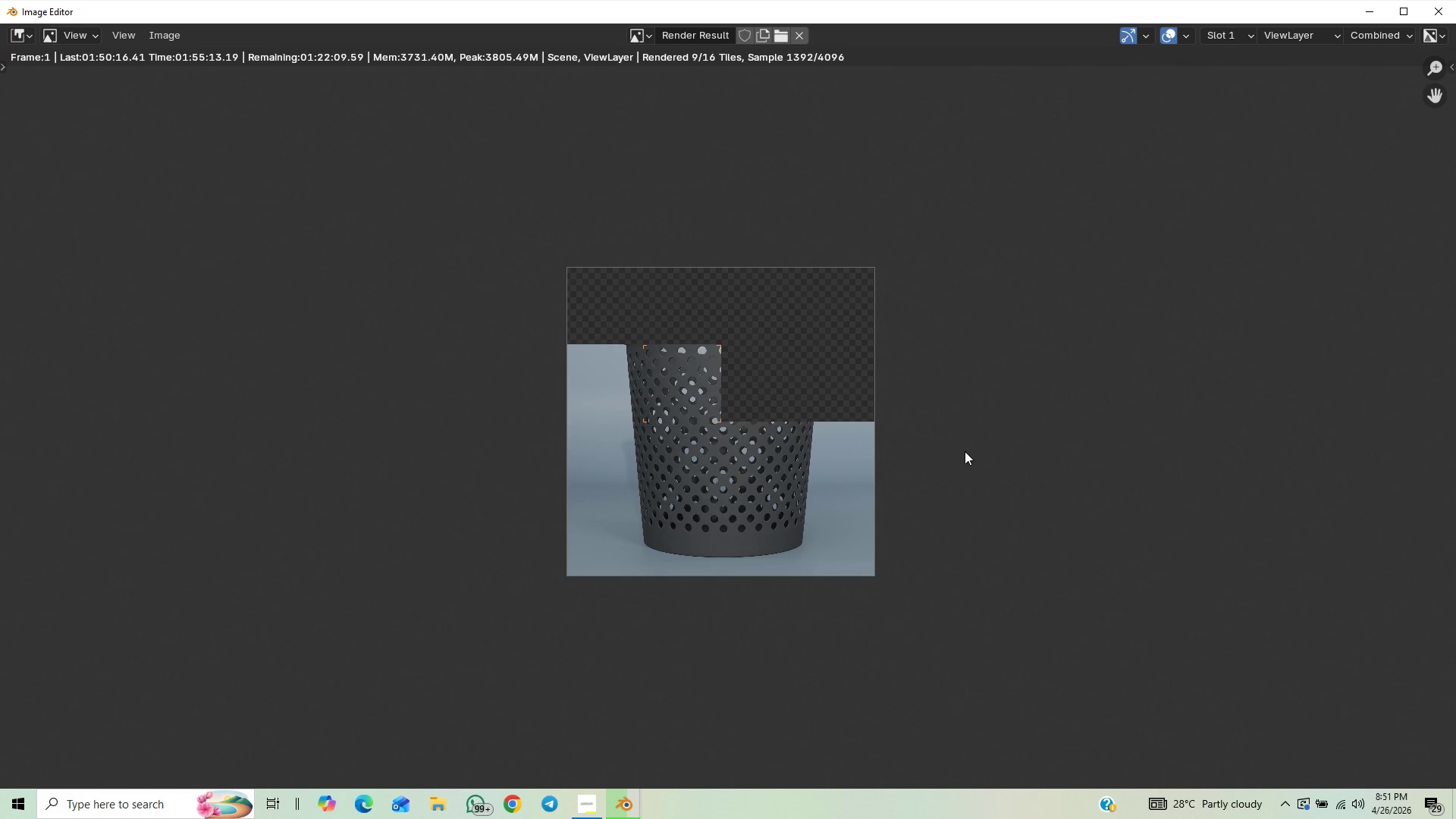 
scroll: coordinate [965, 451], scroll_direction: up, amount: 2.0
 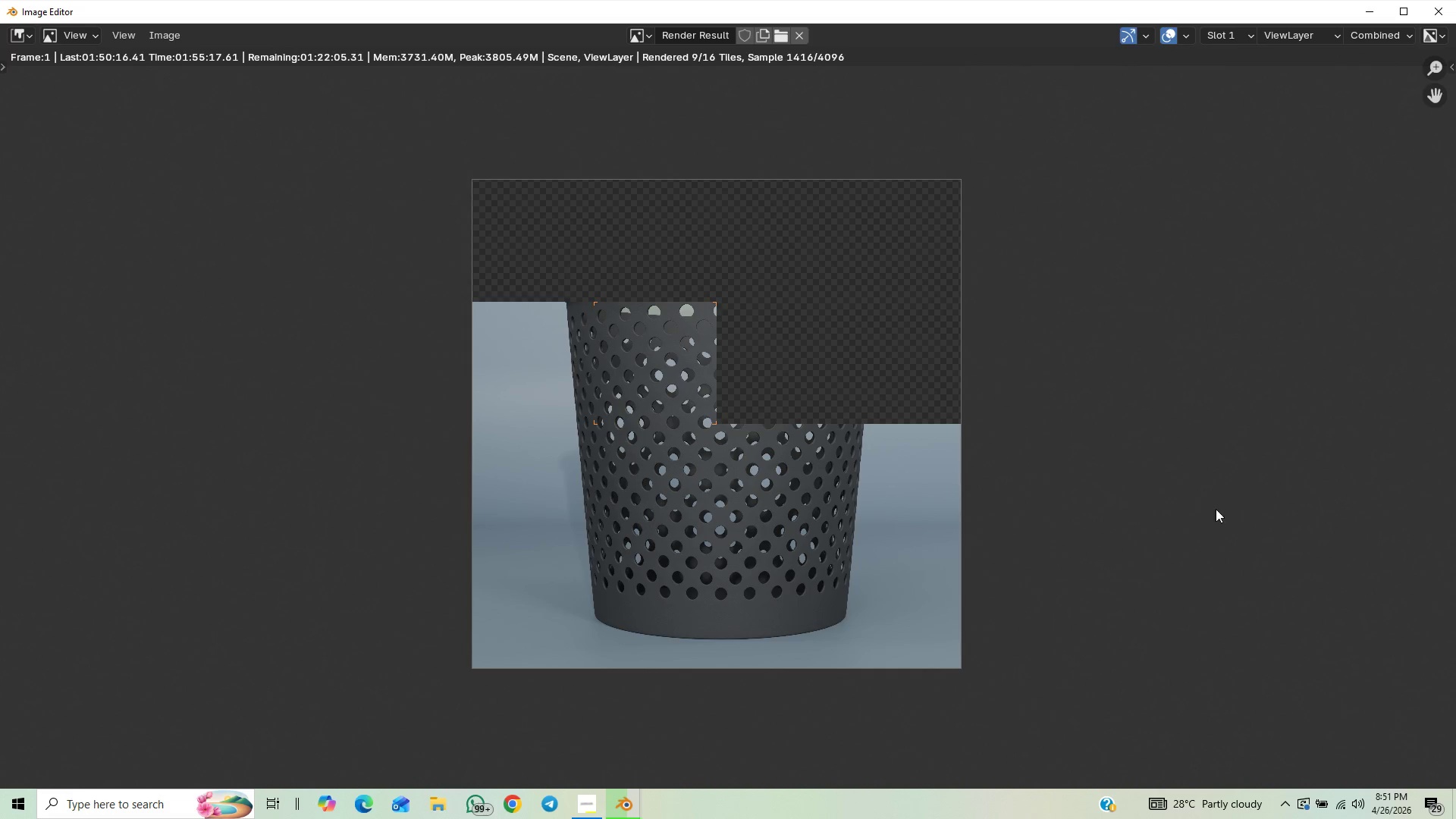 
scroll: coordinate [874, 530], scroll_direction: down, amount: 1.0
 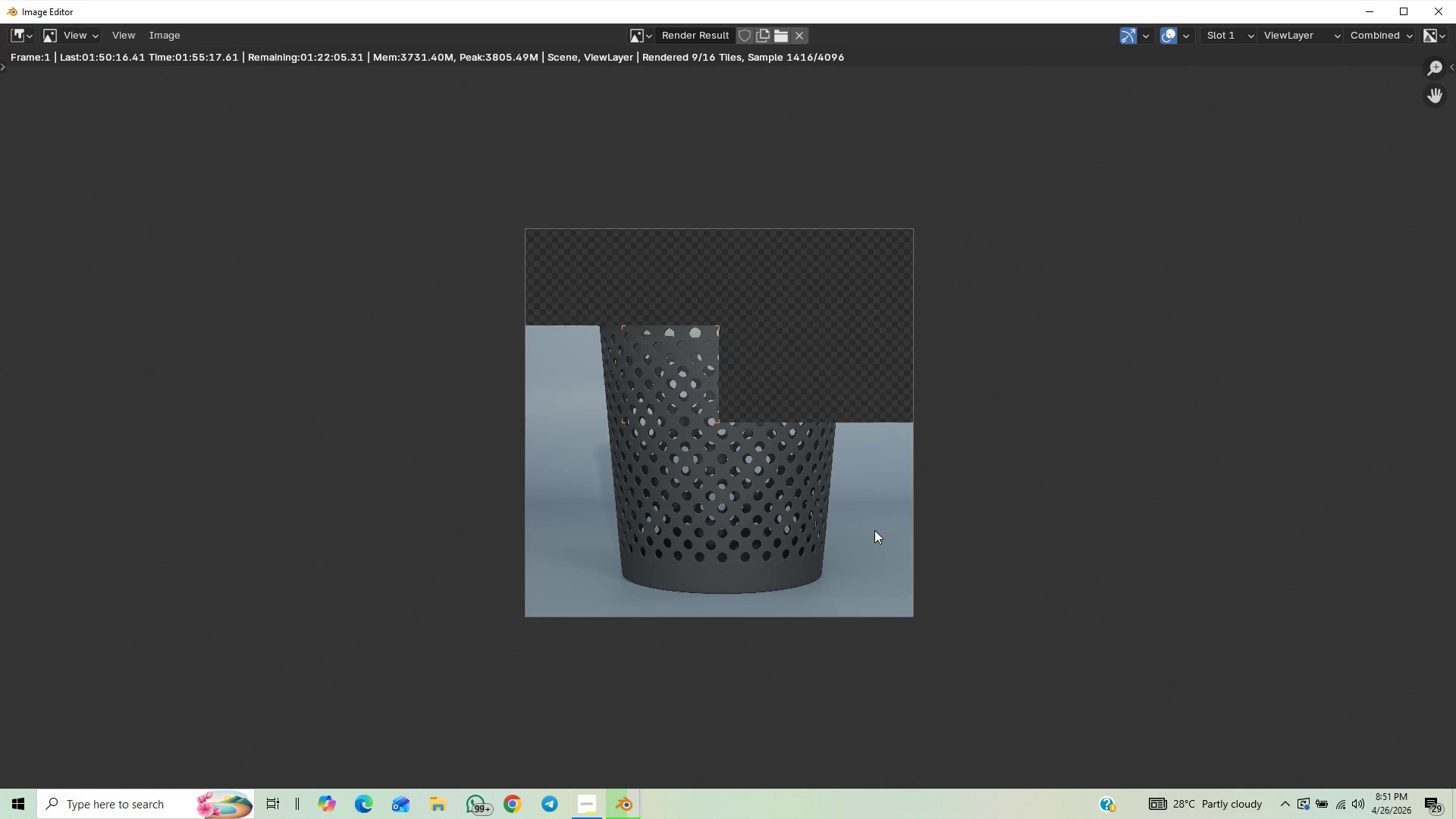 
scroll: coordinate [874, 530], scroll_direction: up, amount: 3.0
 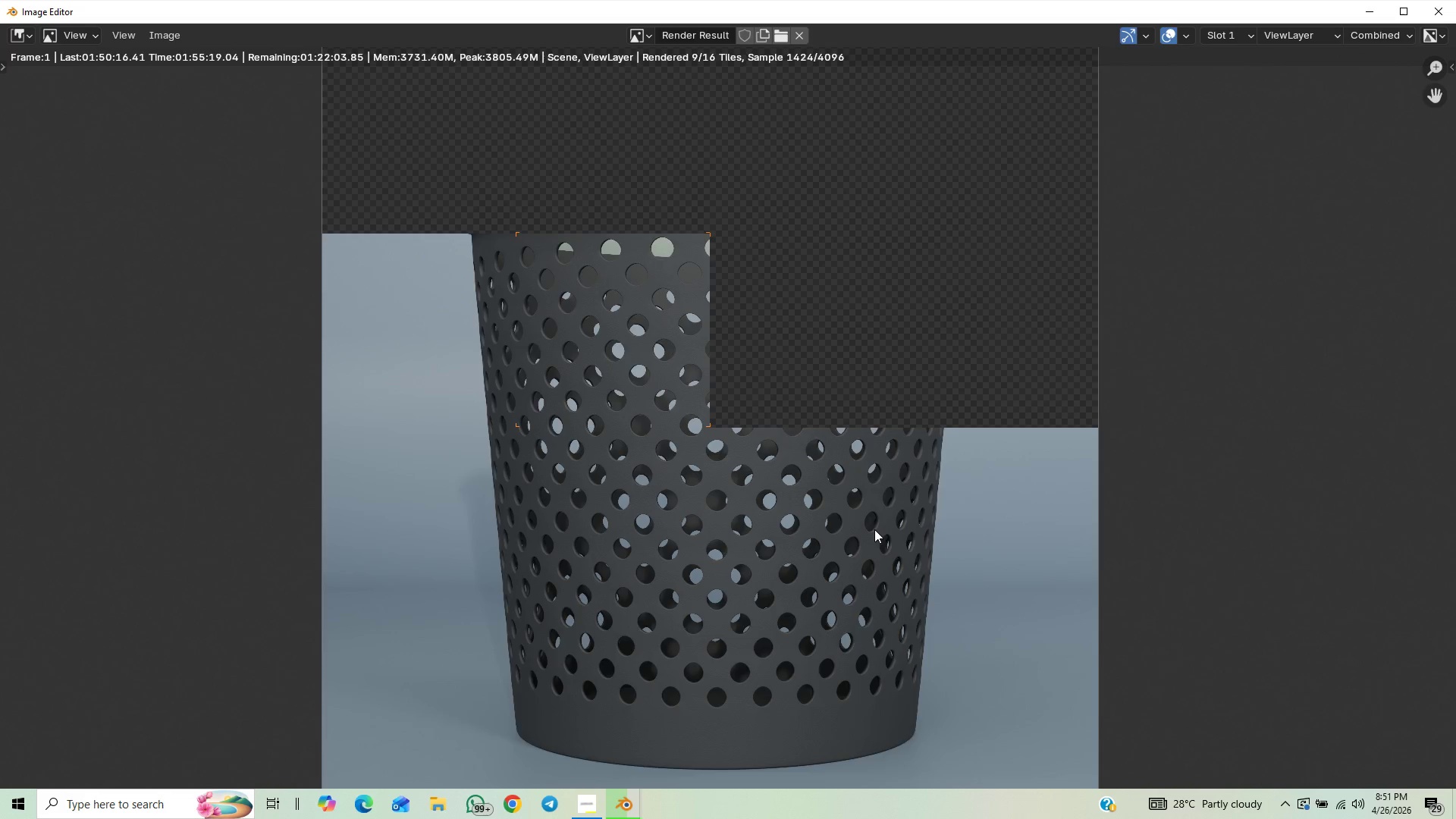 
scroll: coordinate [871, 530], scroll_direction: down, amount: 3.0
 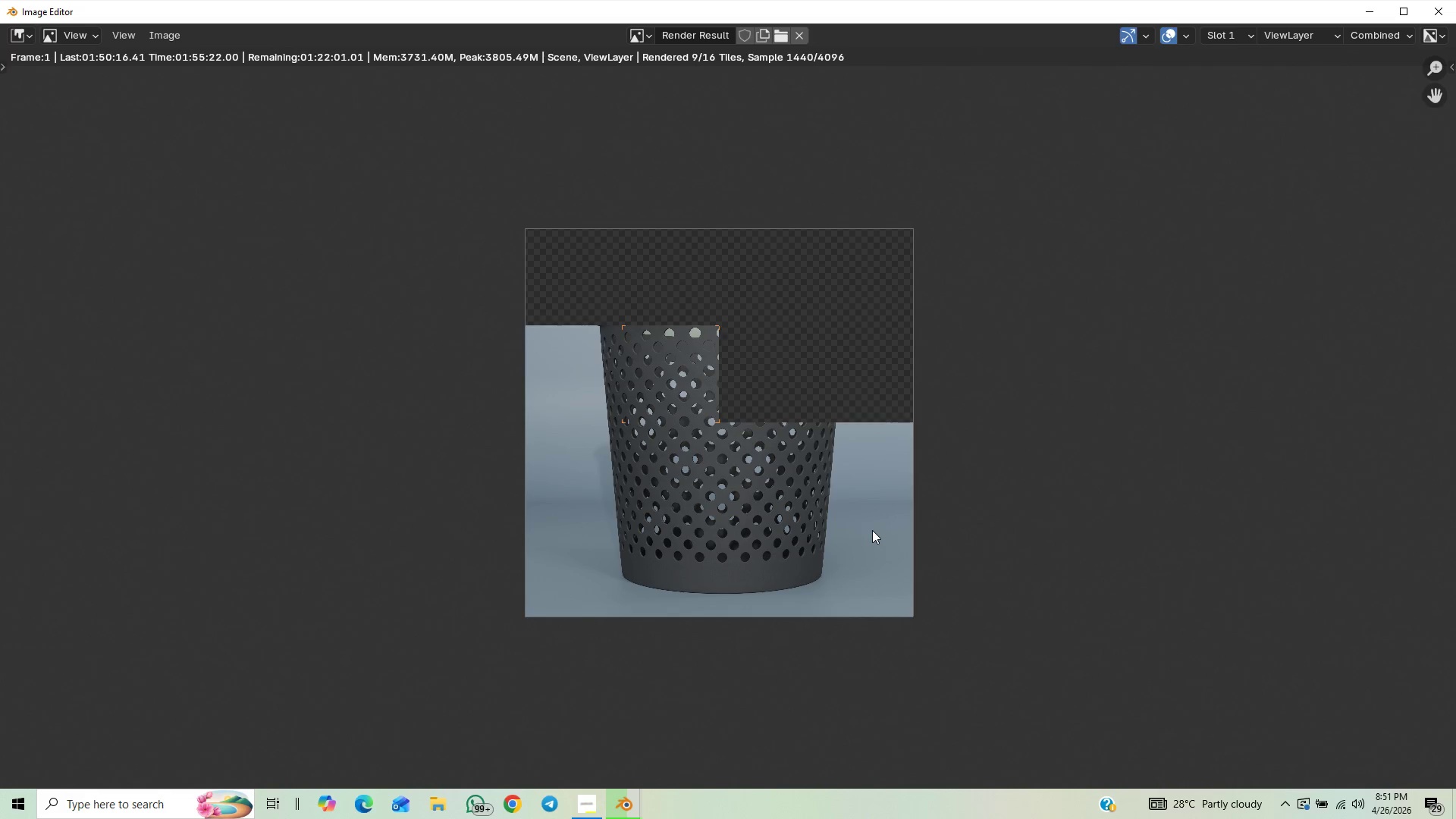 
scroll: coordinate [872, 504], scroll_direction: up, amount: 3.0
 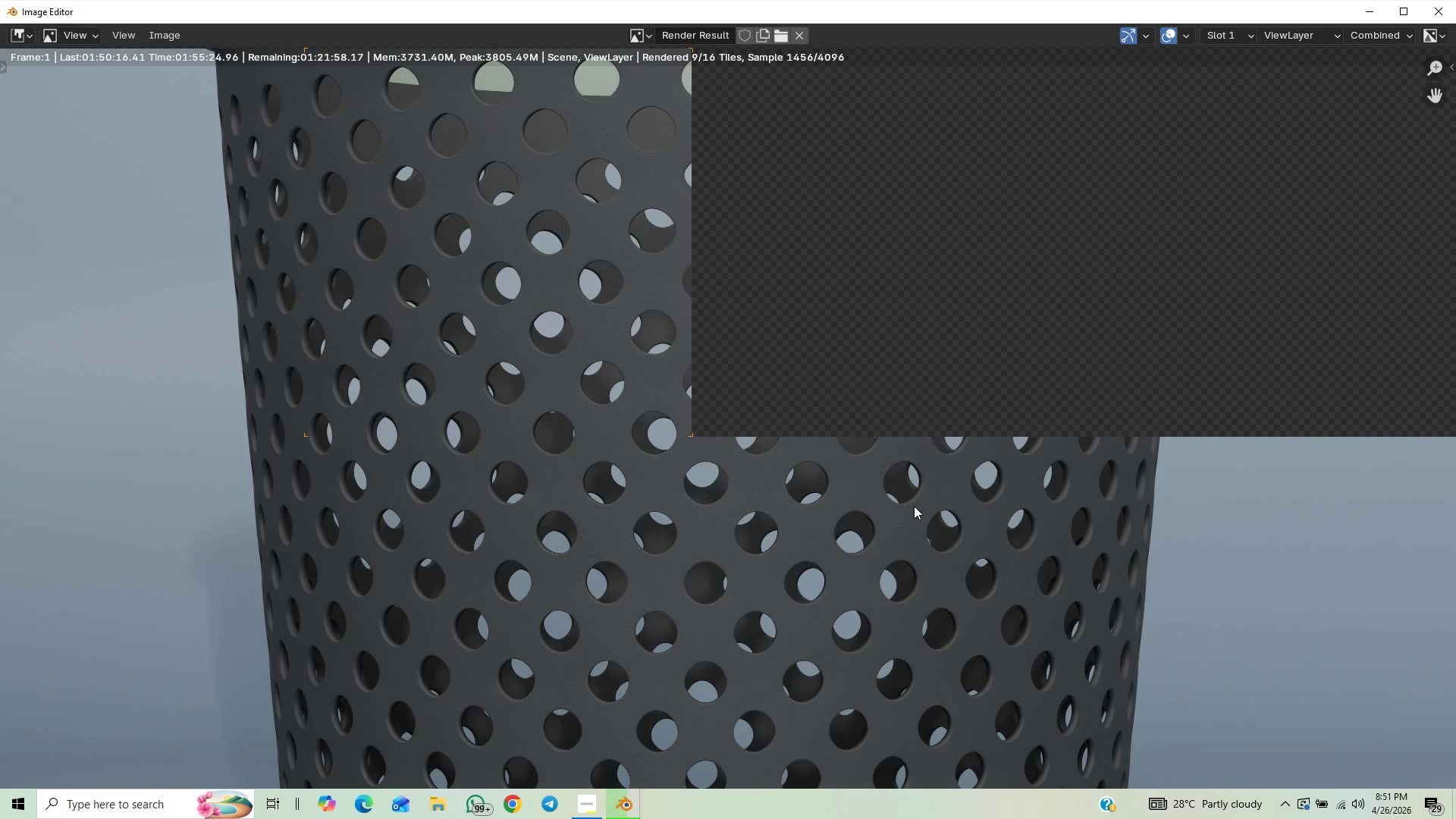 
scroll: coordinate [1159, 553], scroll_direction: down, amount: 5.0
 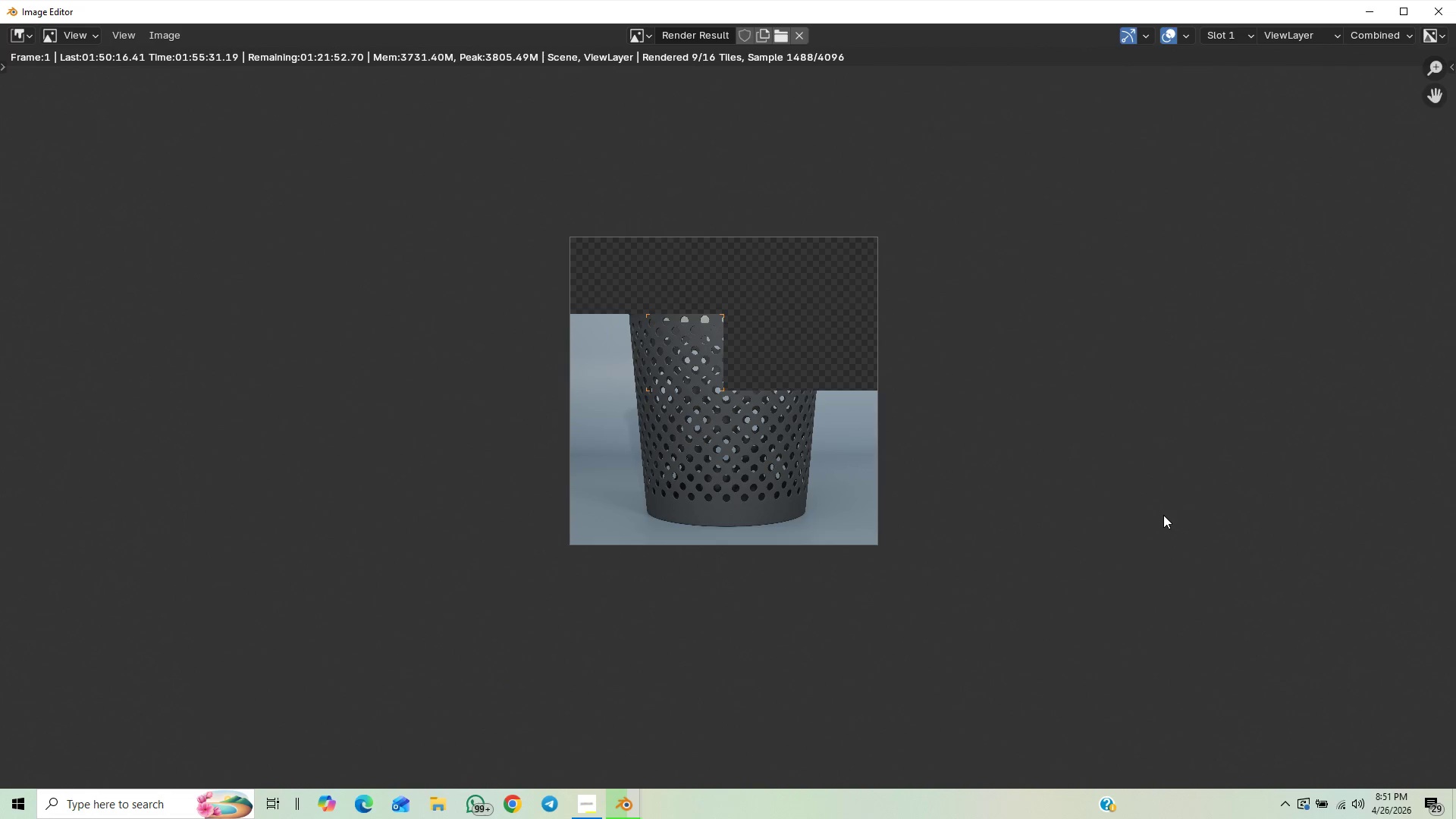 
scroll: coordinate [1145, 535], scroll_direction: up, amount: 3.0
 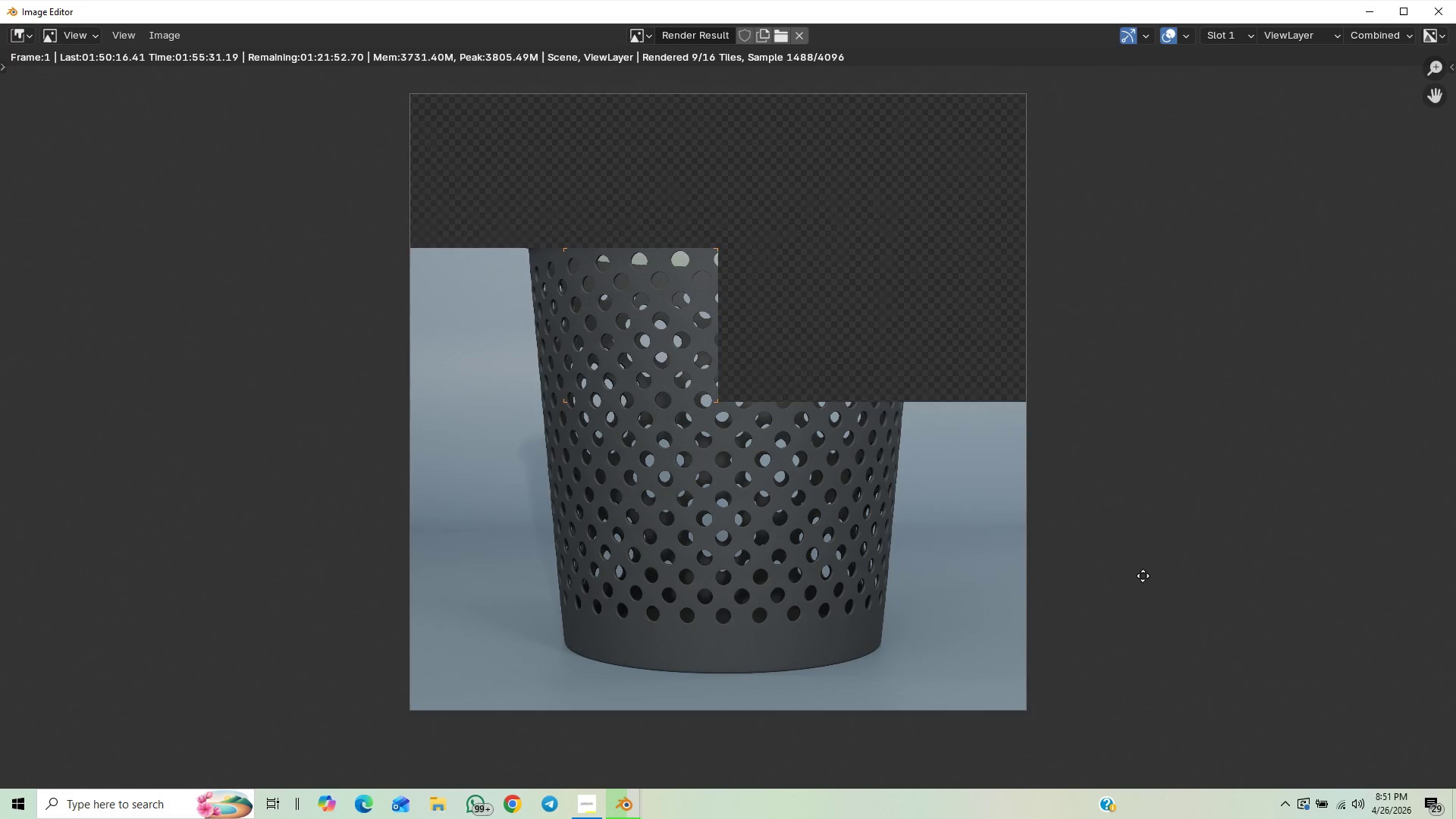 
scroll: coordinate [1024, 581], scroll_direction: down, amount: 3.0
 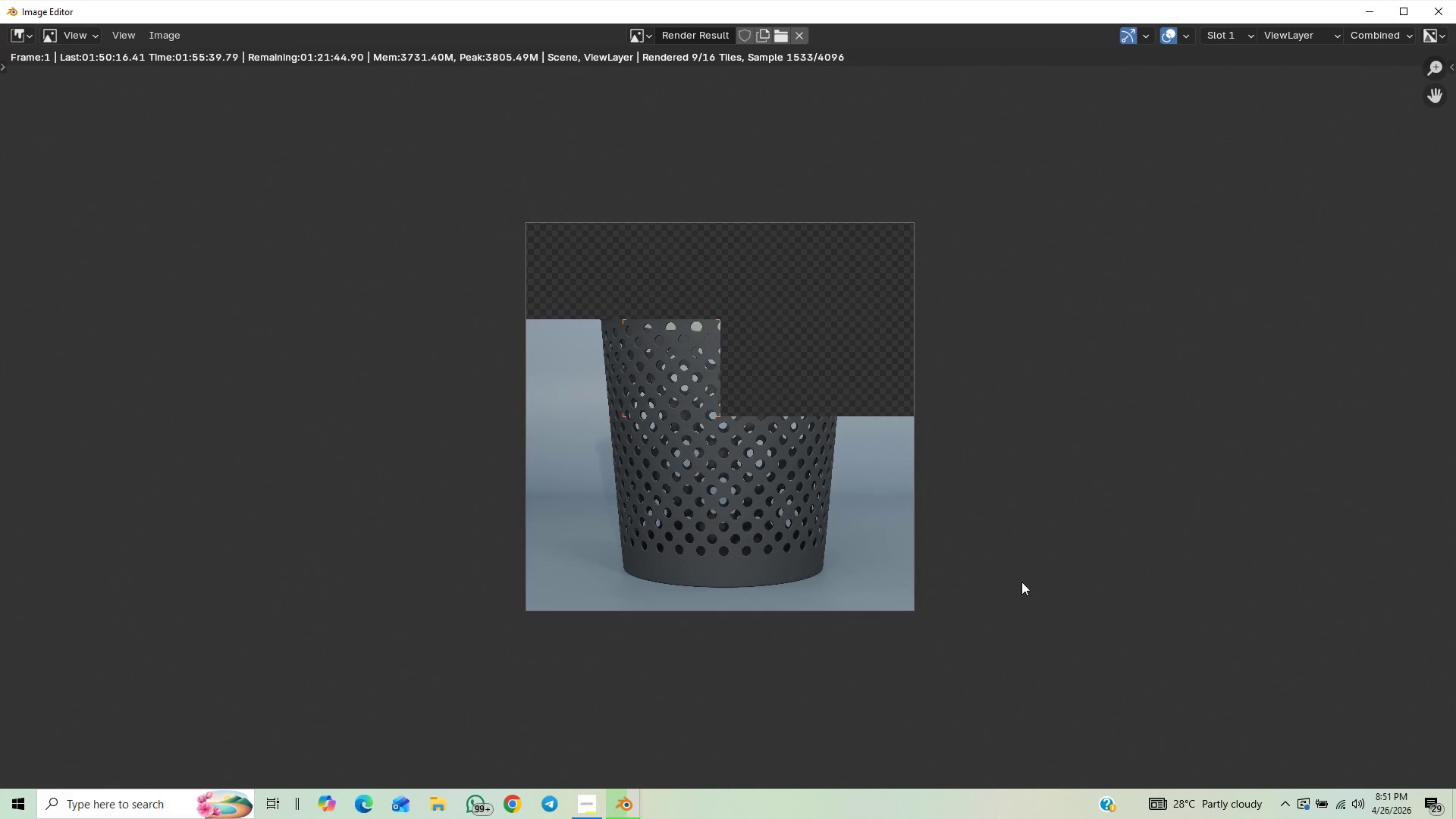 
scroll: coordinate [989, 541], scroll_direction: up, amount: 1.0
 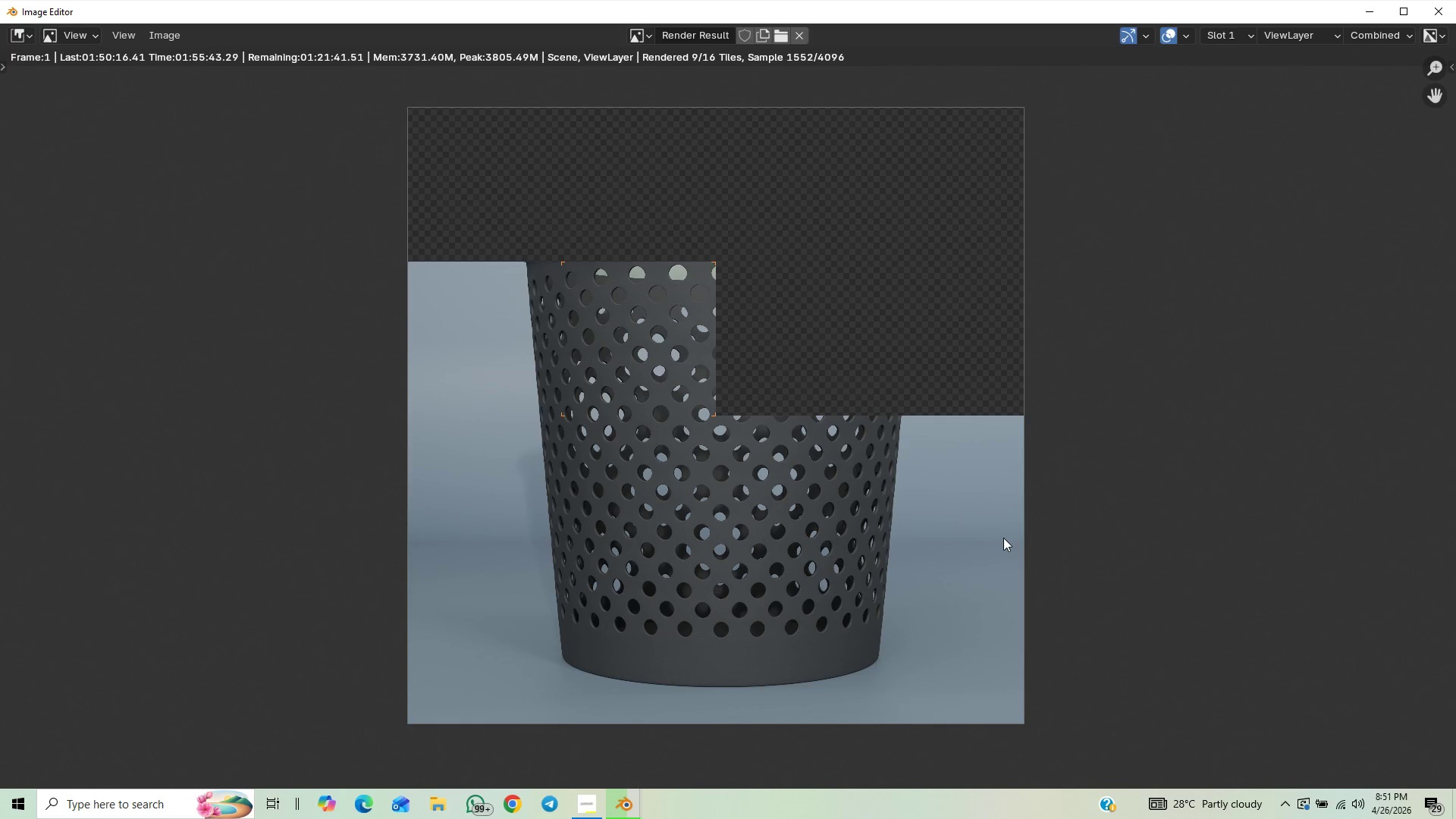 
scroll: coordinate [1003, 538], scroll_direction: down, amount: 1.0
 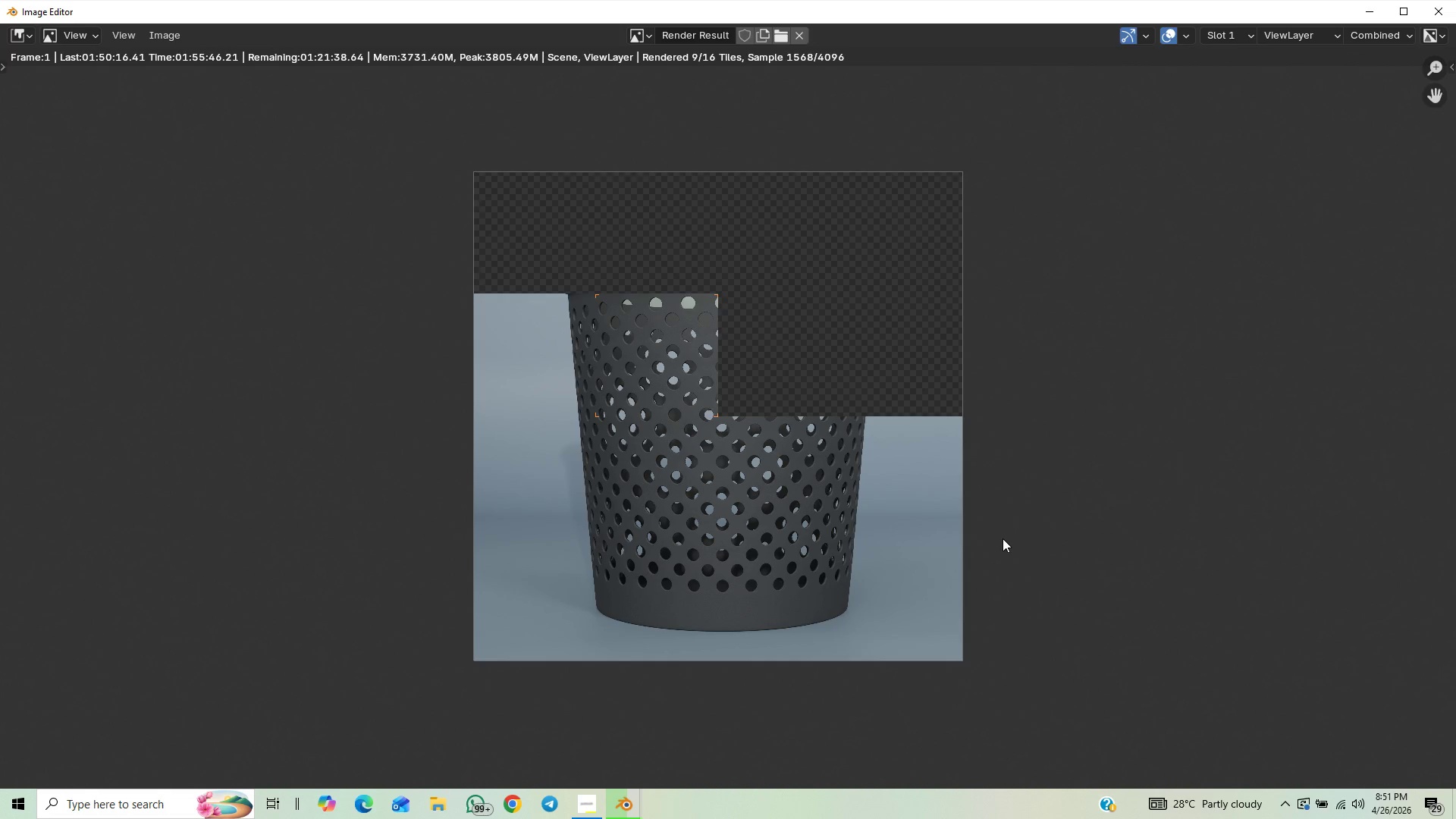 
scroll: coordinate [999, 539], scroll_direction: up, amount: 3.0
 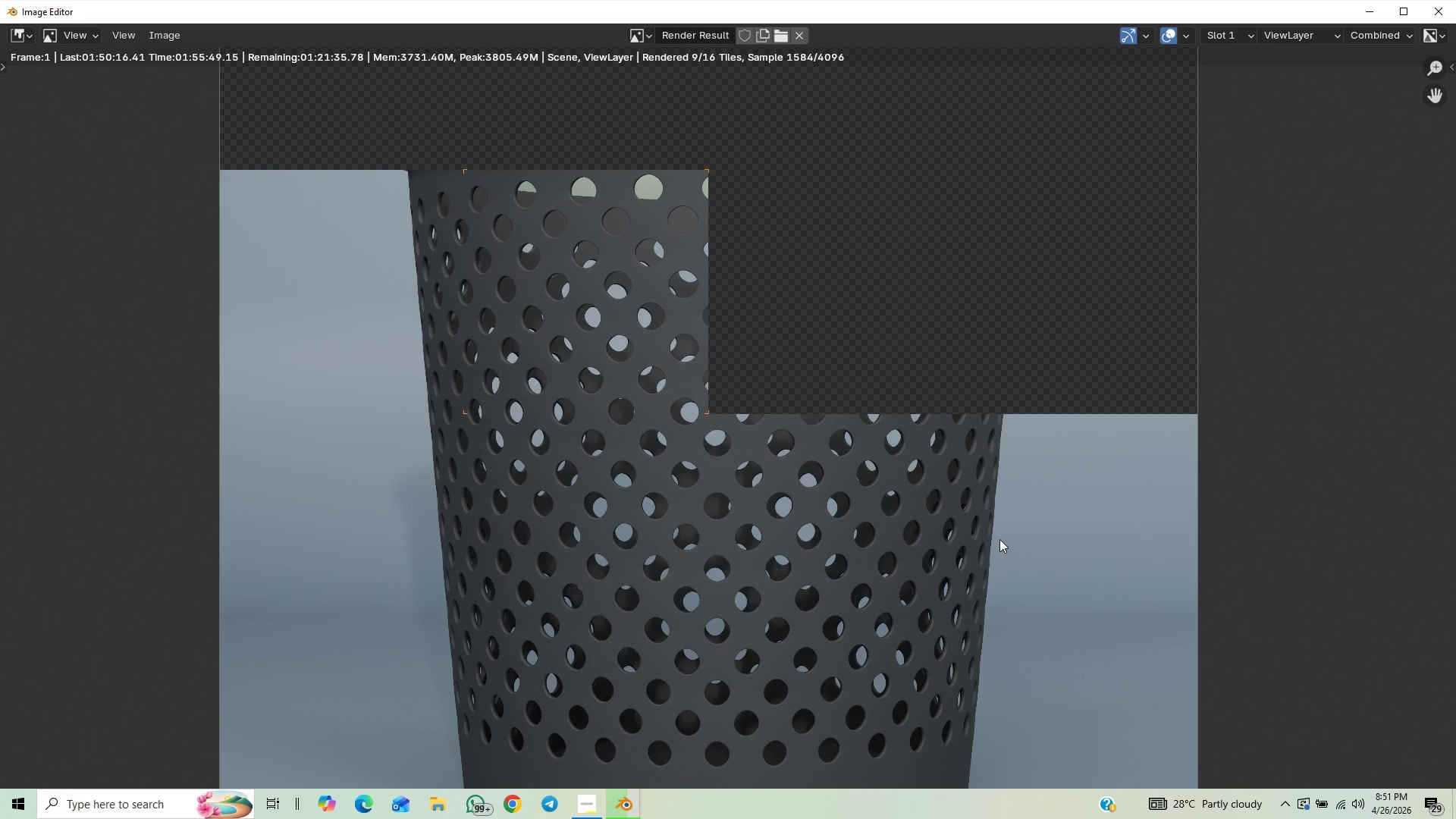 
scroll: coordinate [993, 539], scroll_direction: down, amount: 2.0
 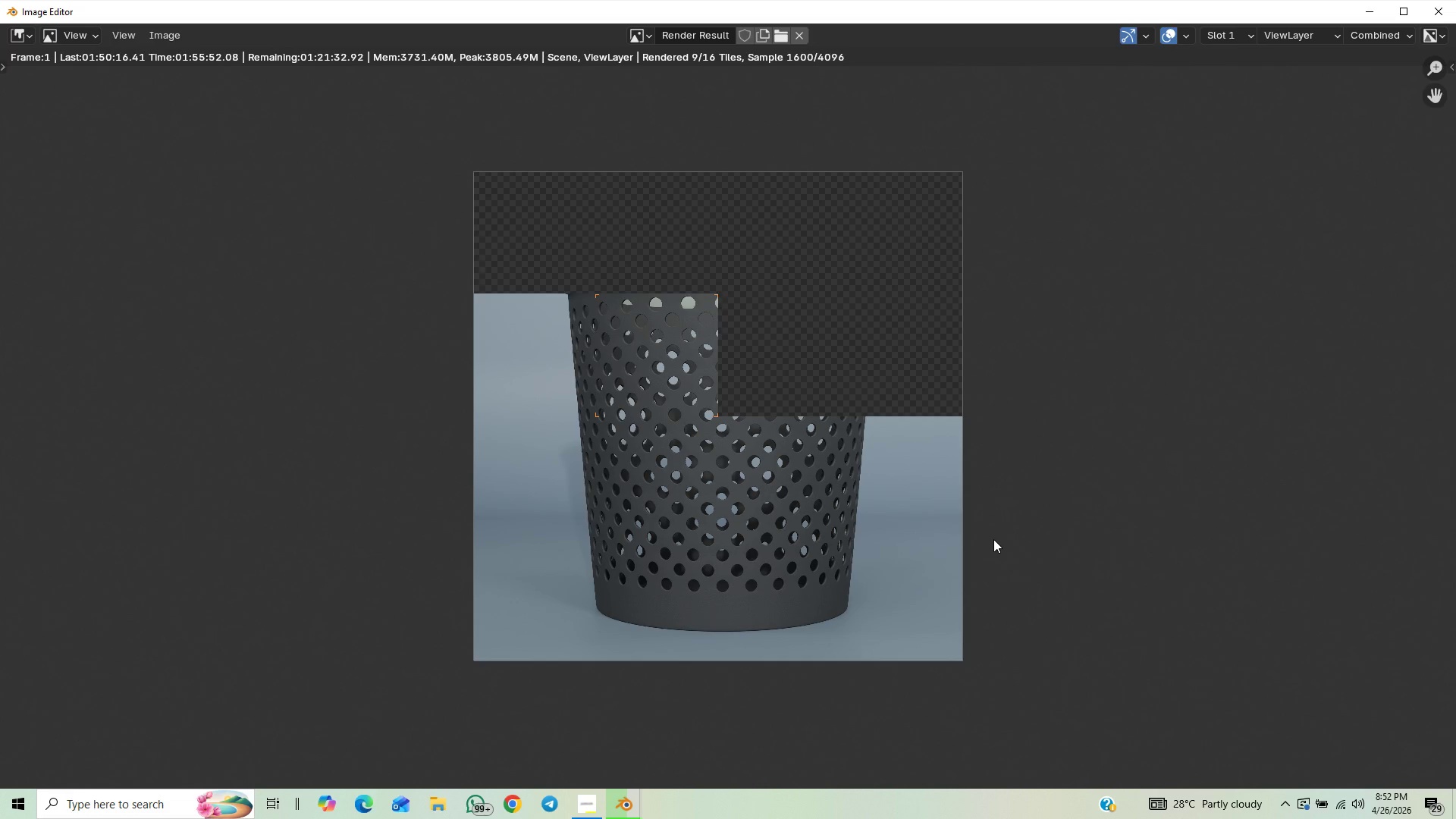 
scroll: coordinate [993, 539], scroll_direction: up, amount: 2.0
 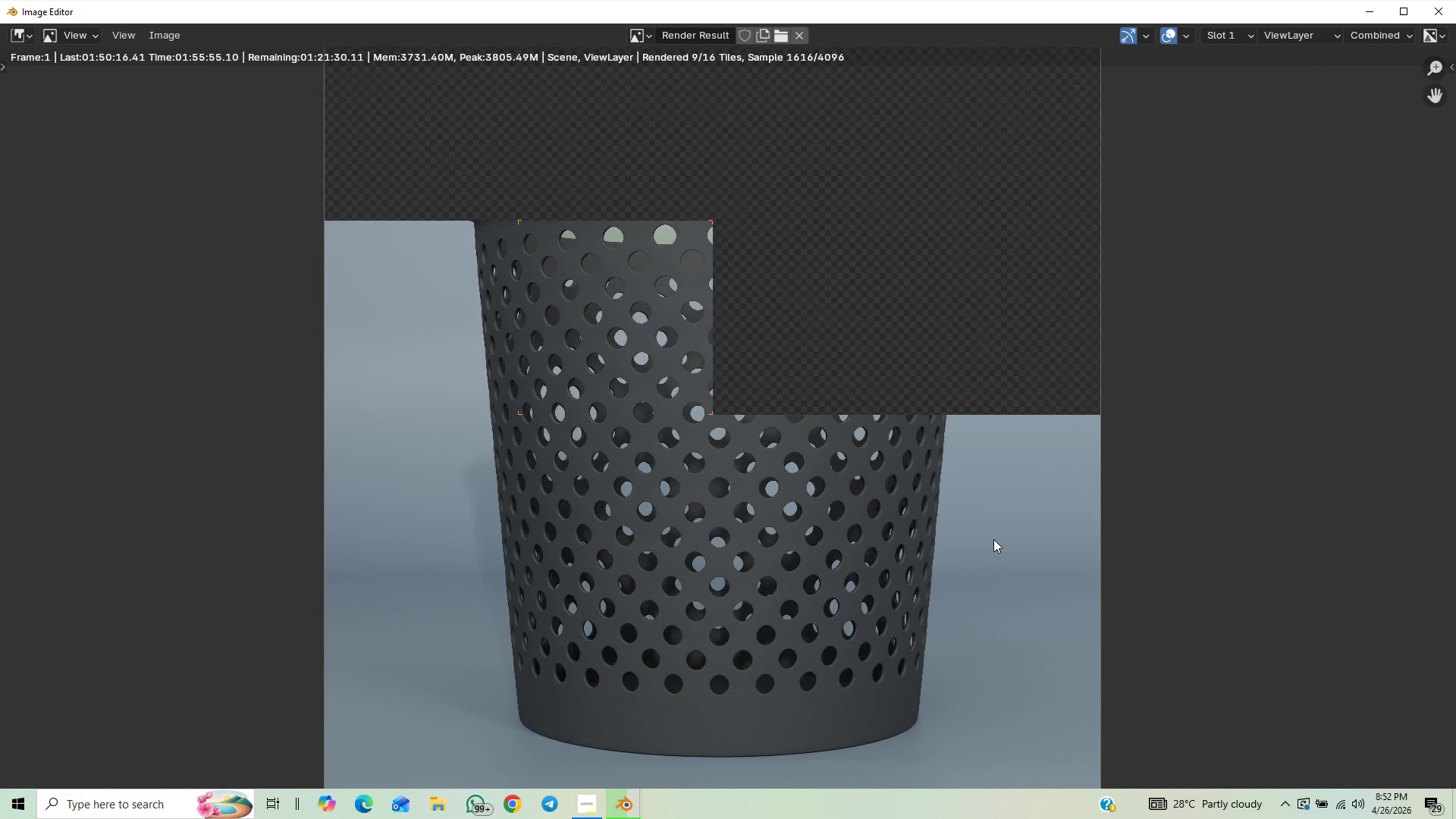 
scroll: coordinate [993, 539], scroll_direction: down, amount: 1.0
 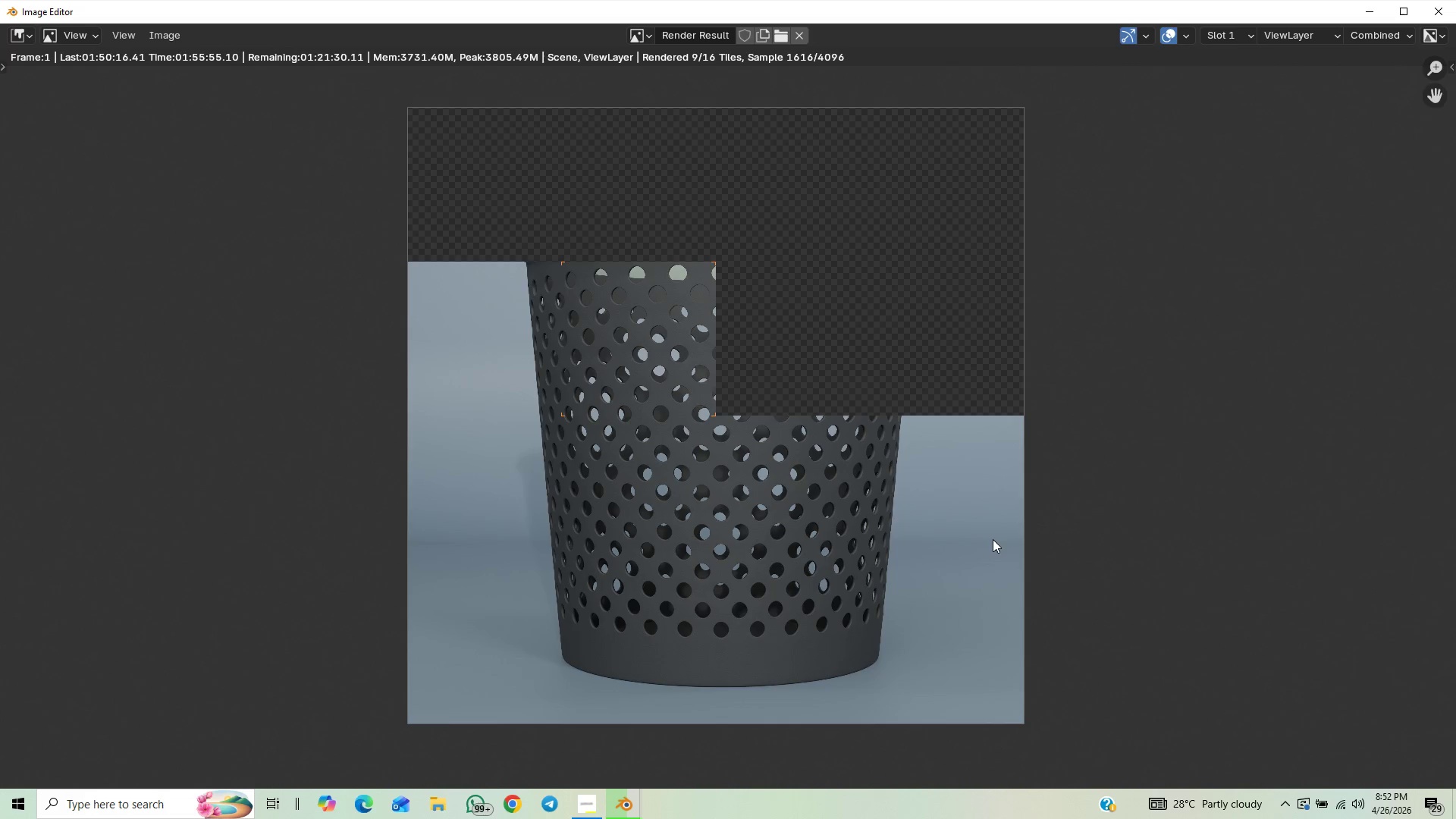 
scroll: coordinate [993, 539], scroll_direction: none, amount: 0.0
 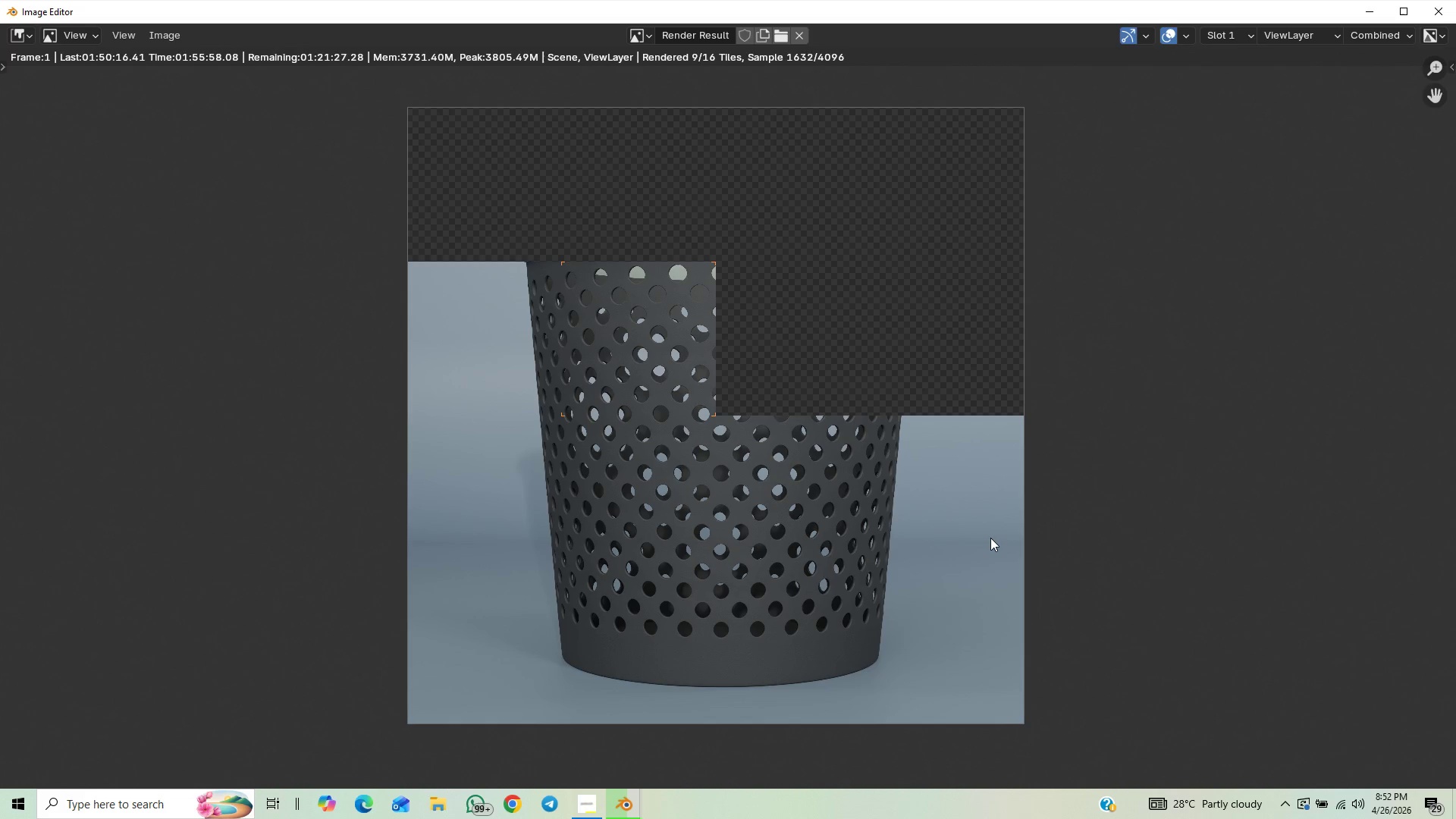 
scroll: coordinate [713, 423], scroll_direction: down, amount: 3.0
 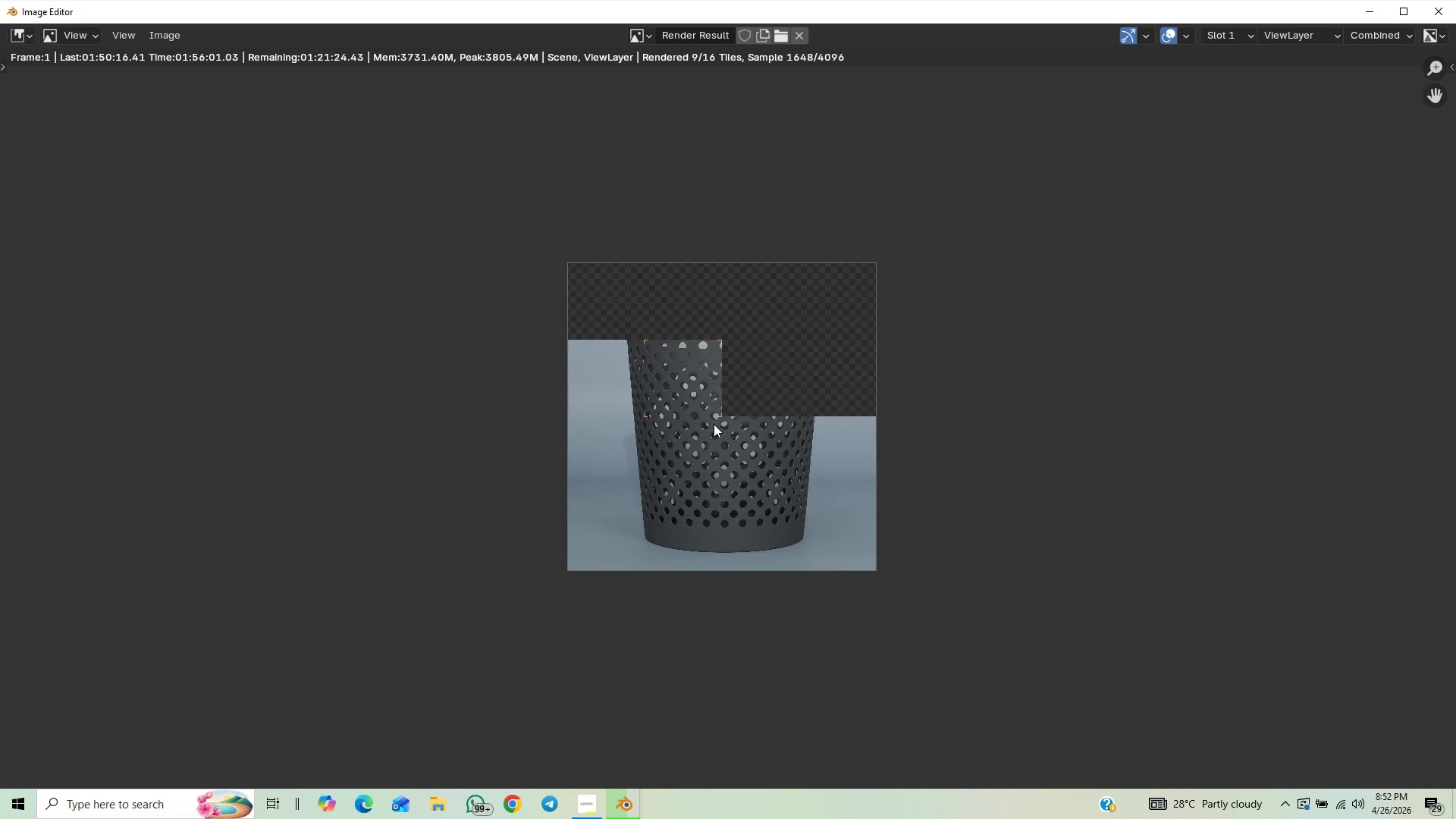 
scroll: coordinate [718, 424], scroll_direction: up, amount: 3.0
 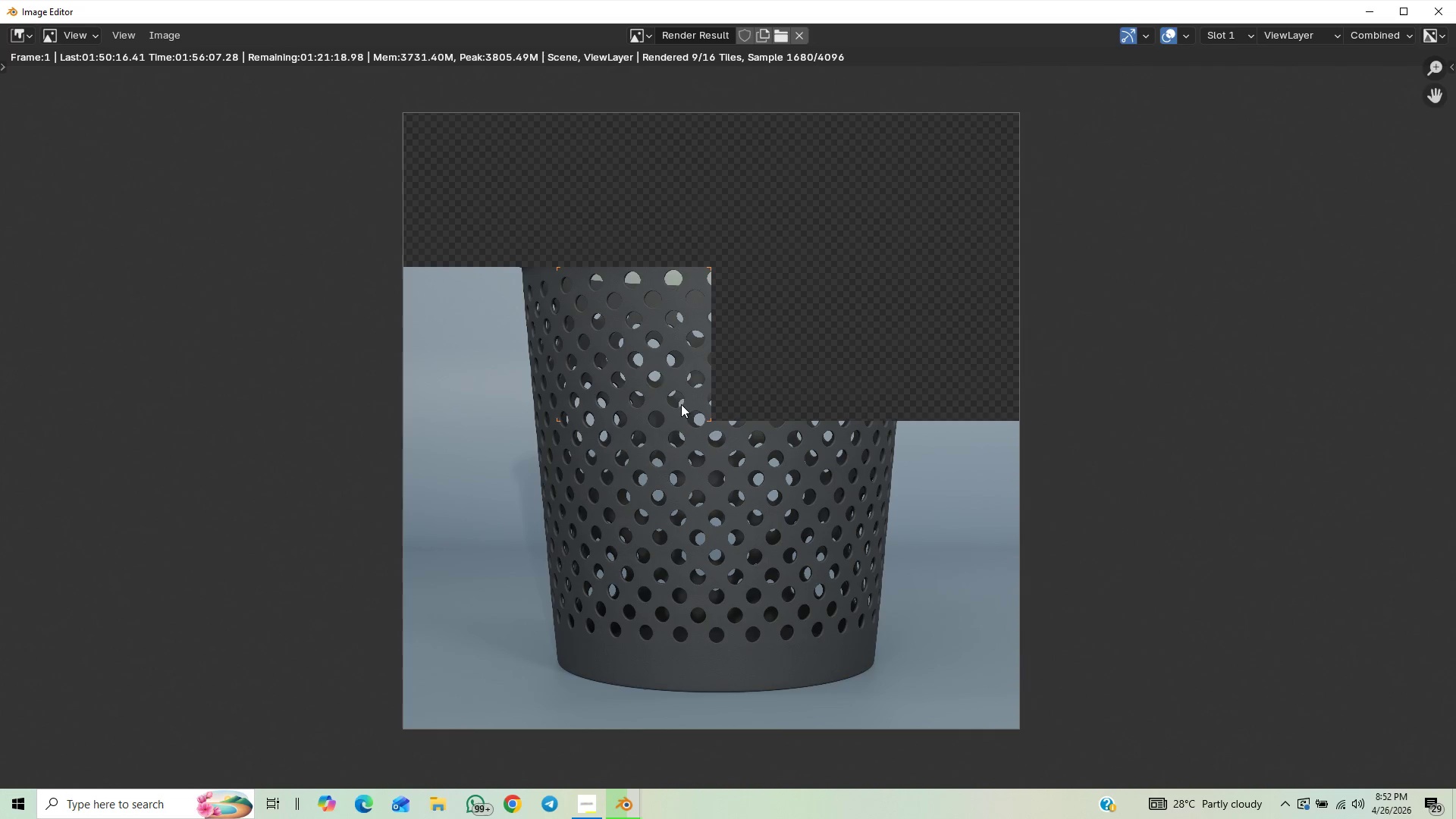 
wait(6.38)
 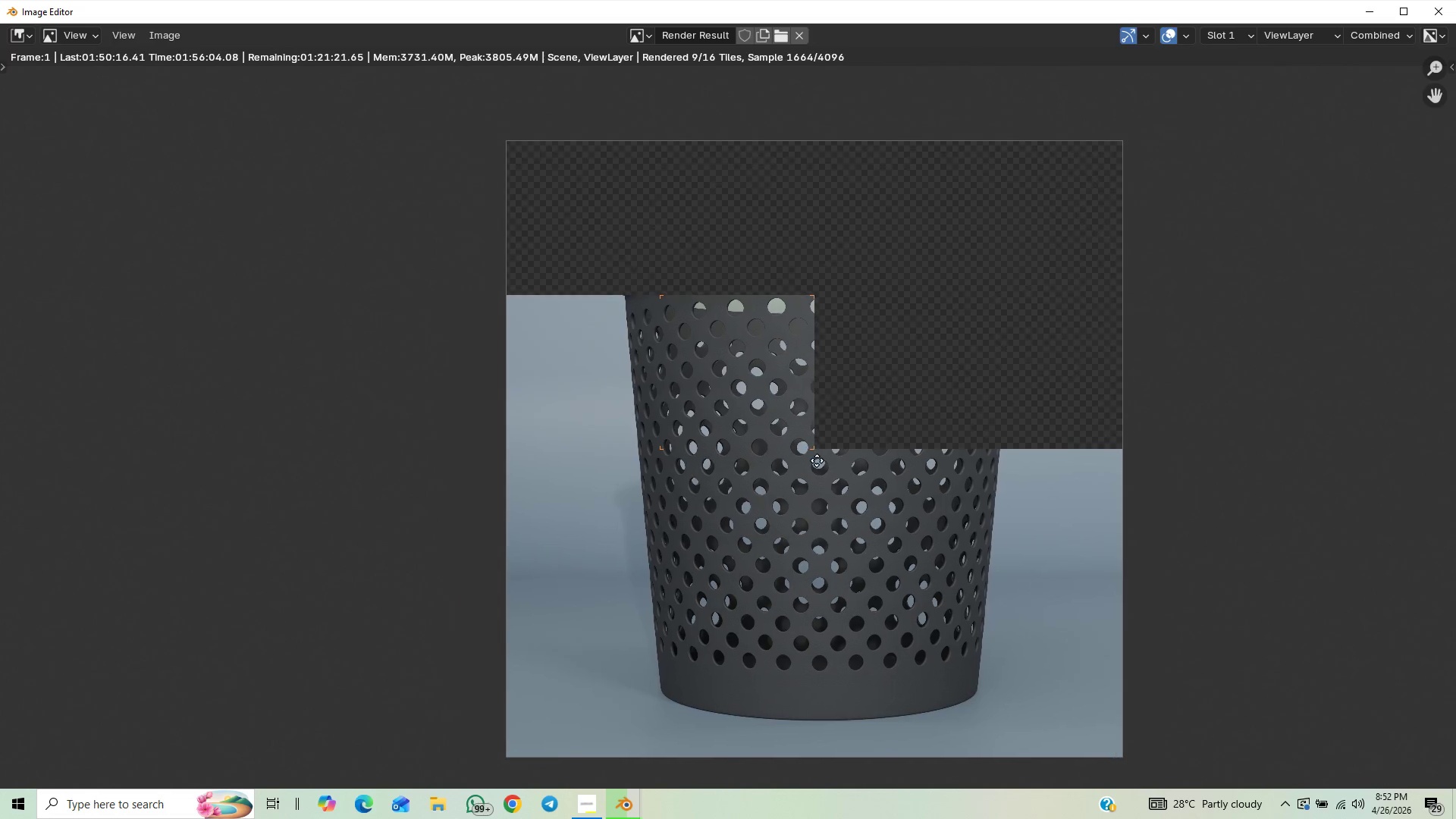 
scroll: coordinate [695, 355], scroll_direction: up, amount: 4.0
 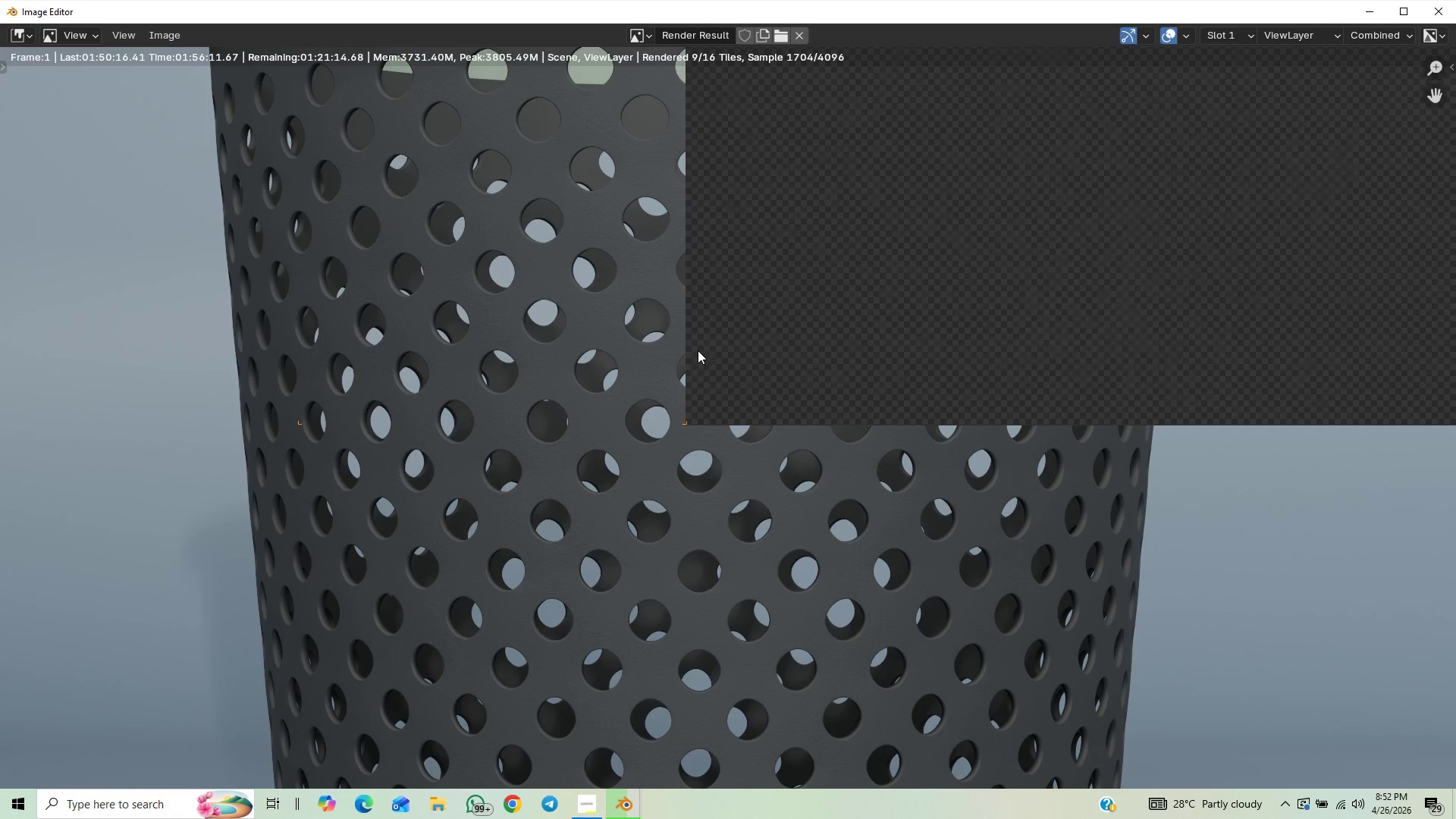 
scroll: coordinate [837, 262], scroll_direction: down, amount: 5.0
 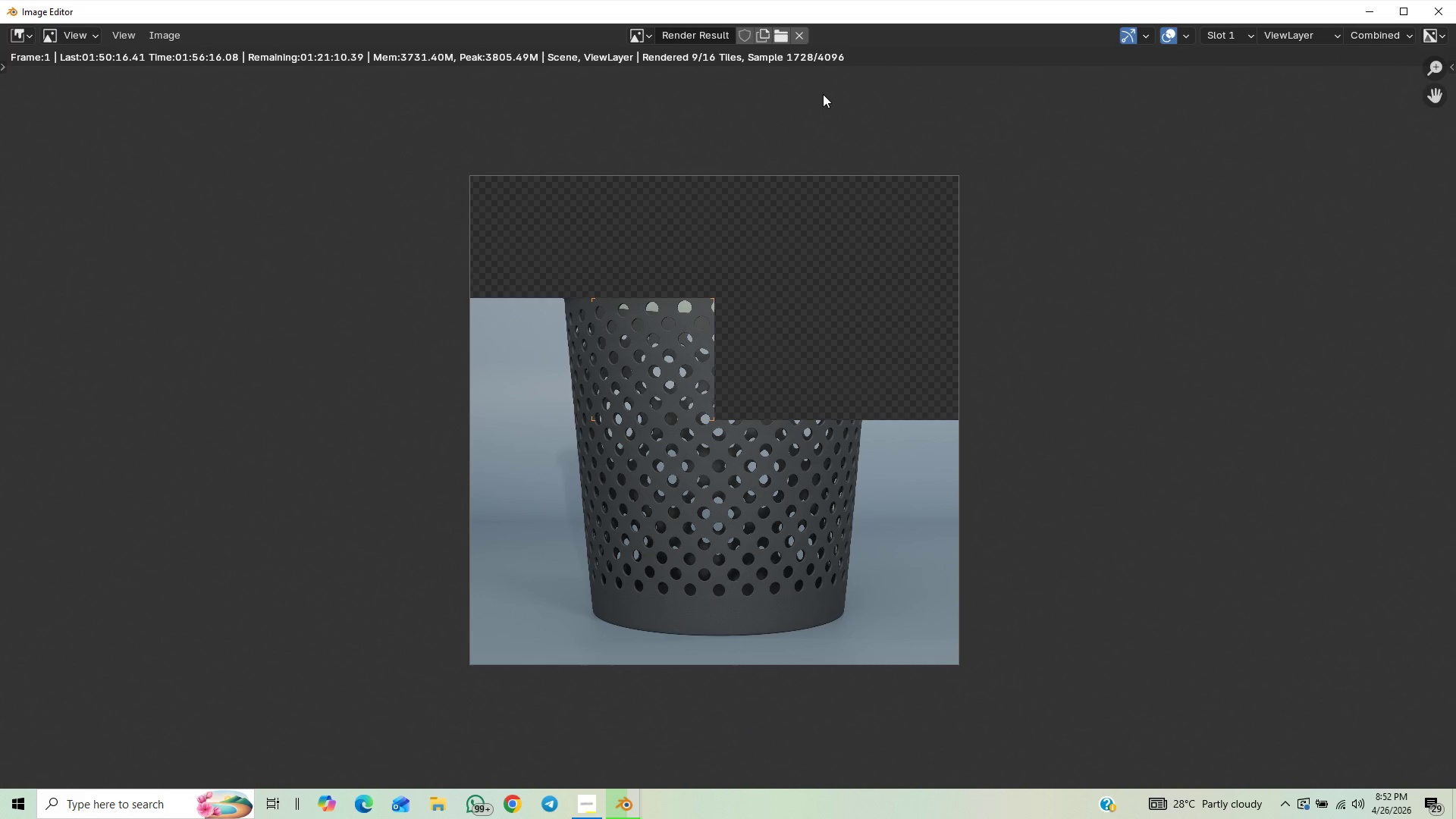 
scroll: coordinate [752, 481], scroll_direction: up, amount: 6.0
 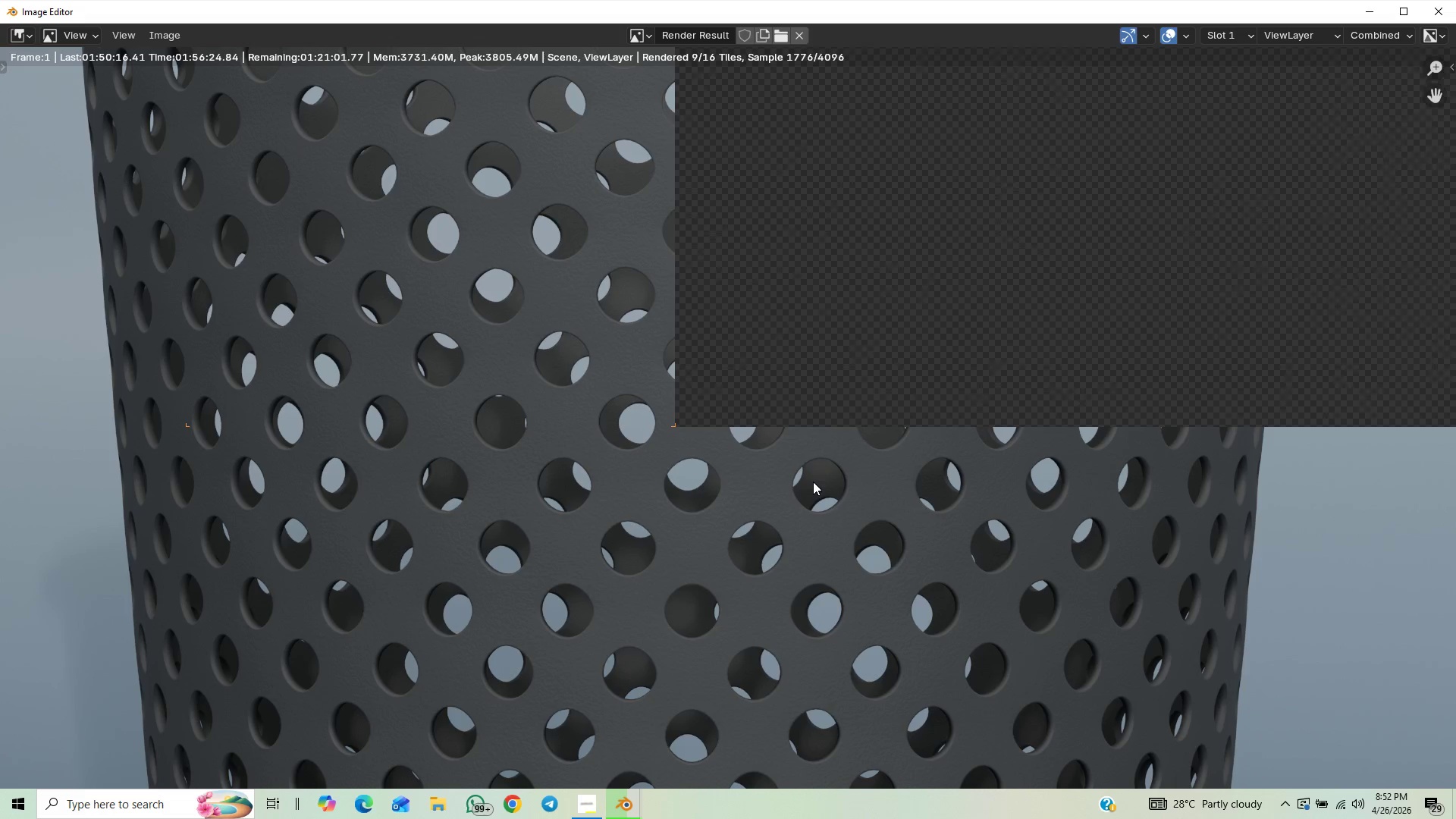 
scroll: coordinate [639, 818], scroll_direction: down, amount: 2.0
 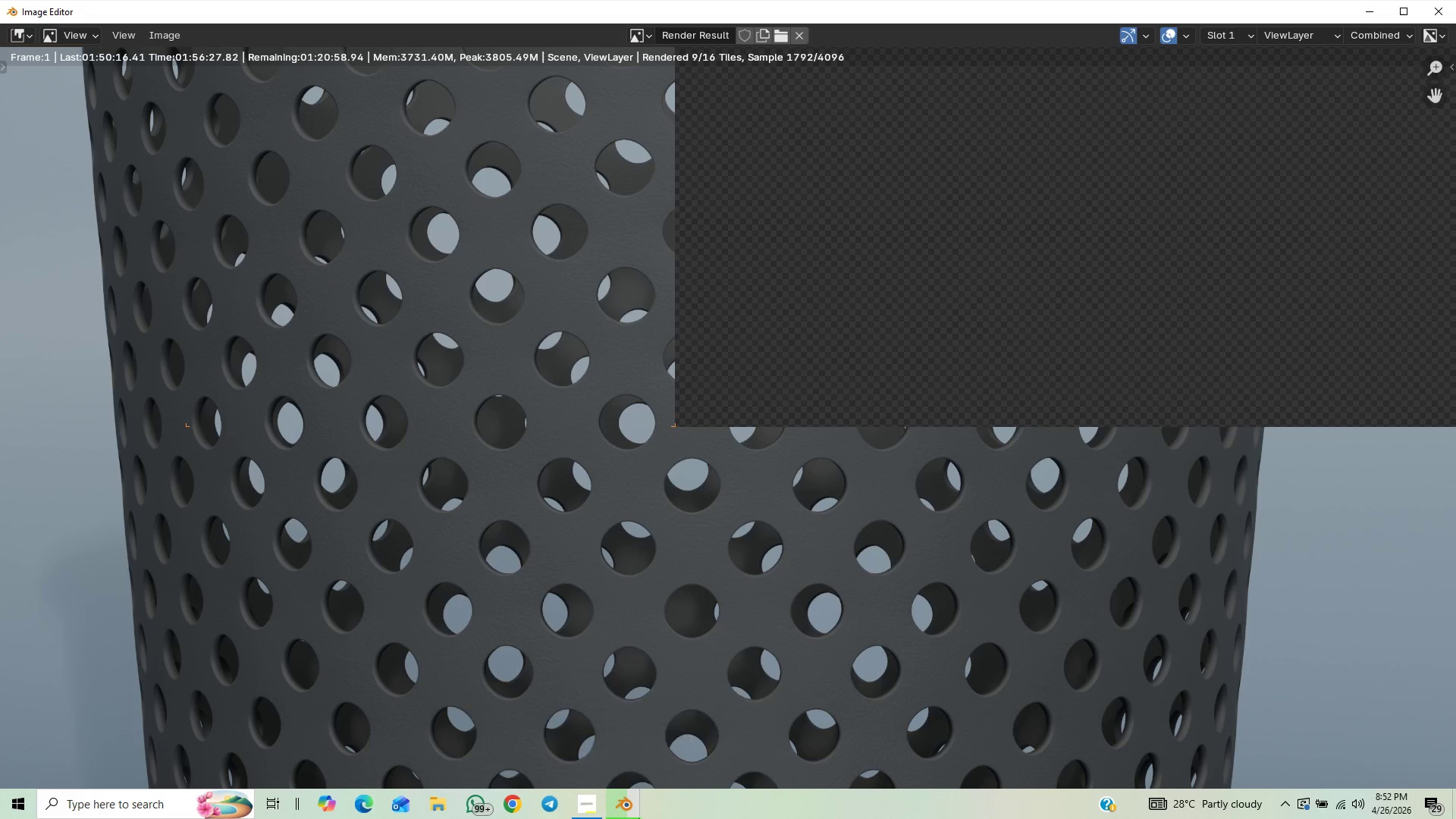 
mouse_move([642, 786])
 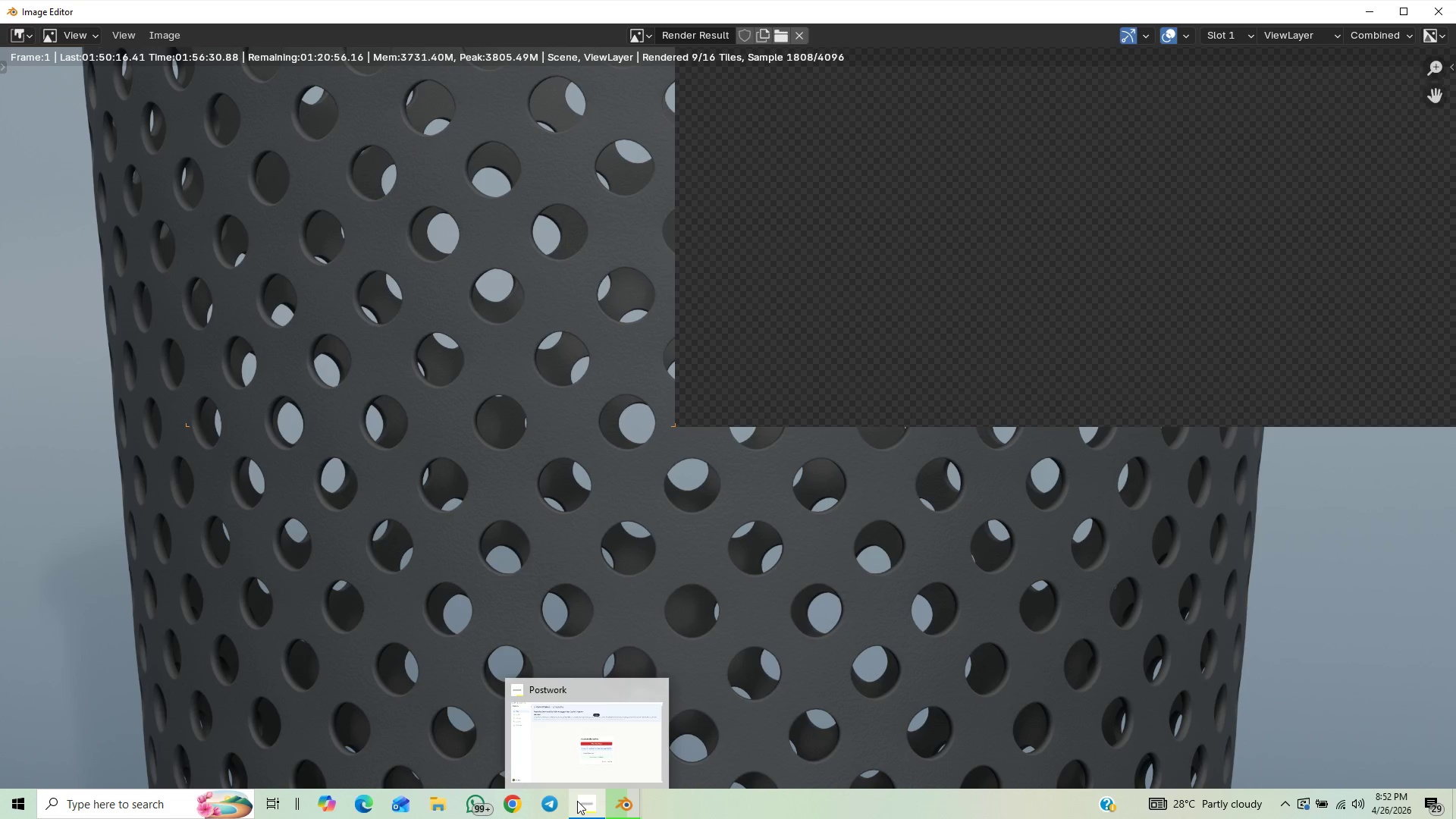 
left_click([577, 801])